 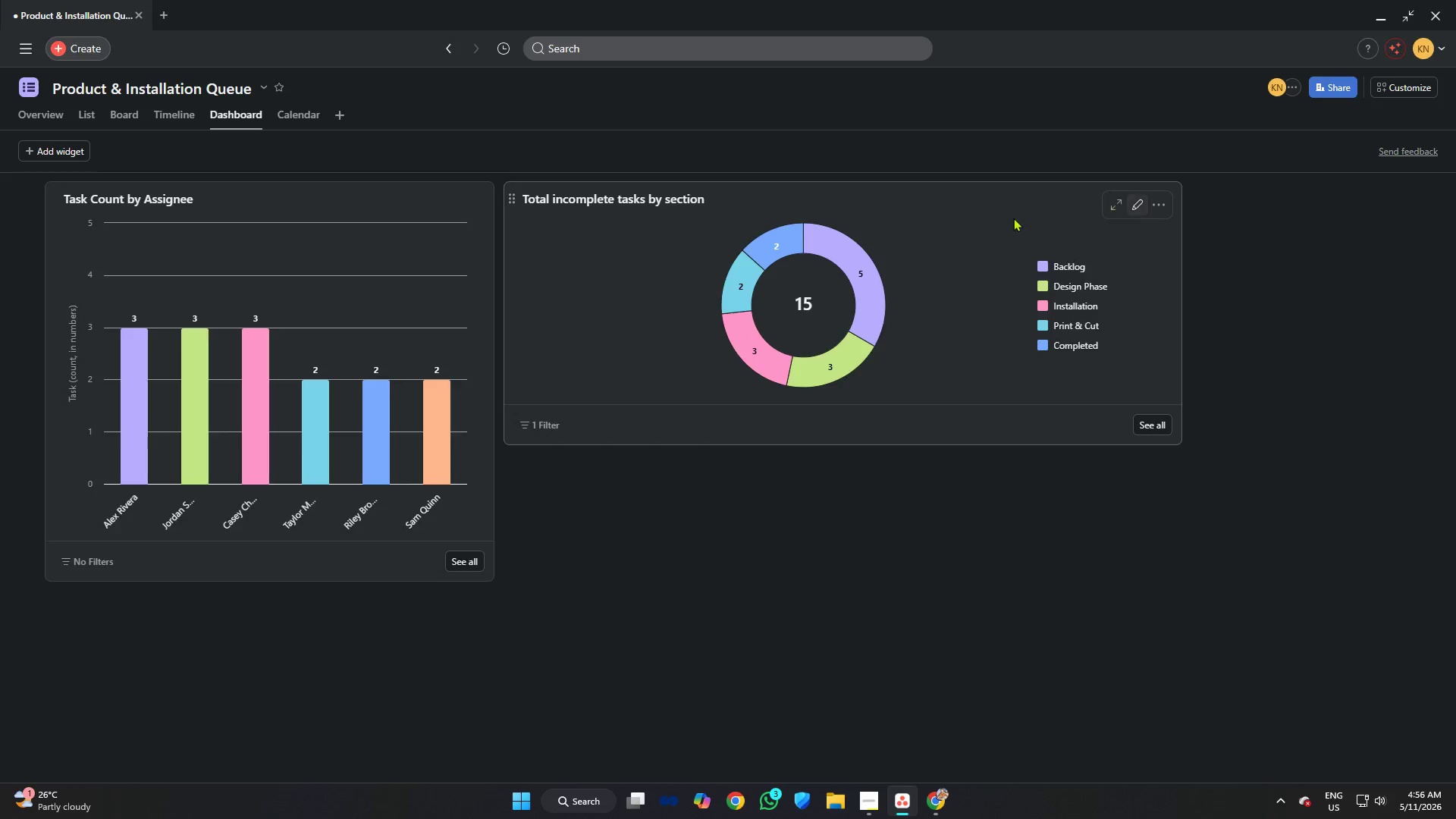 
left_click([571, 174])
 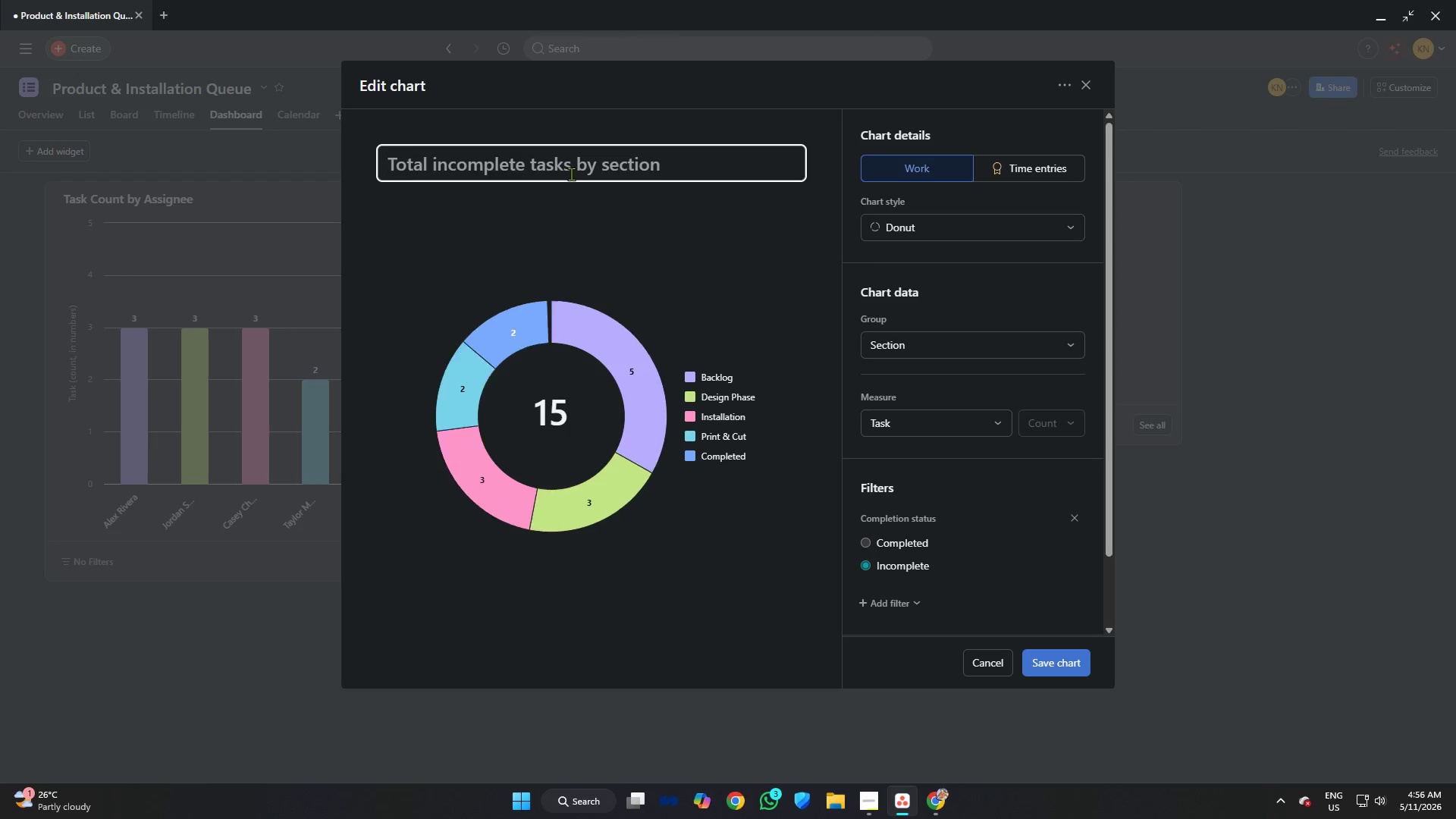 
type(Incomplete Task by section)
 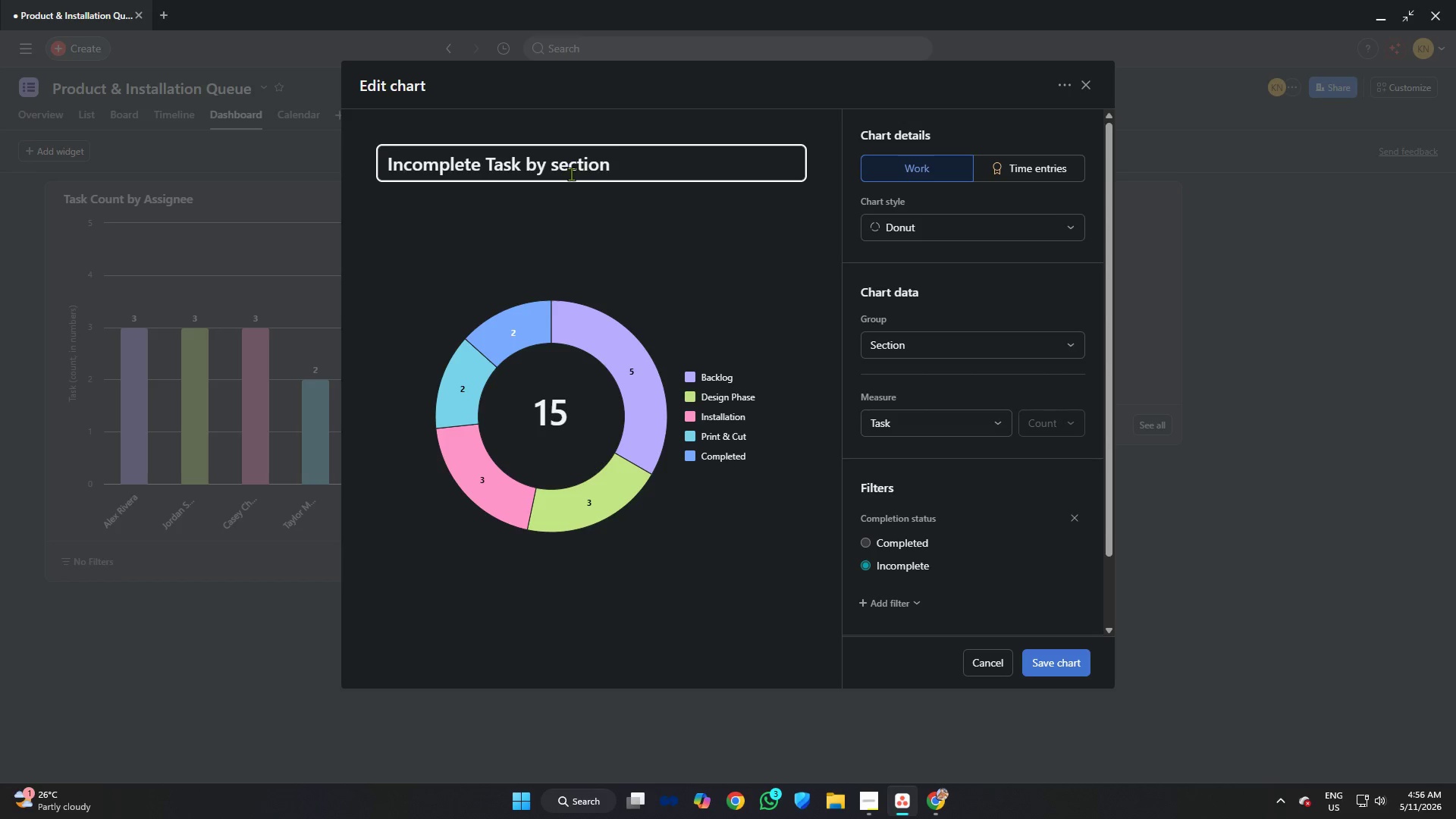 
wait(13.23)
 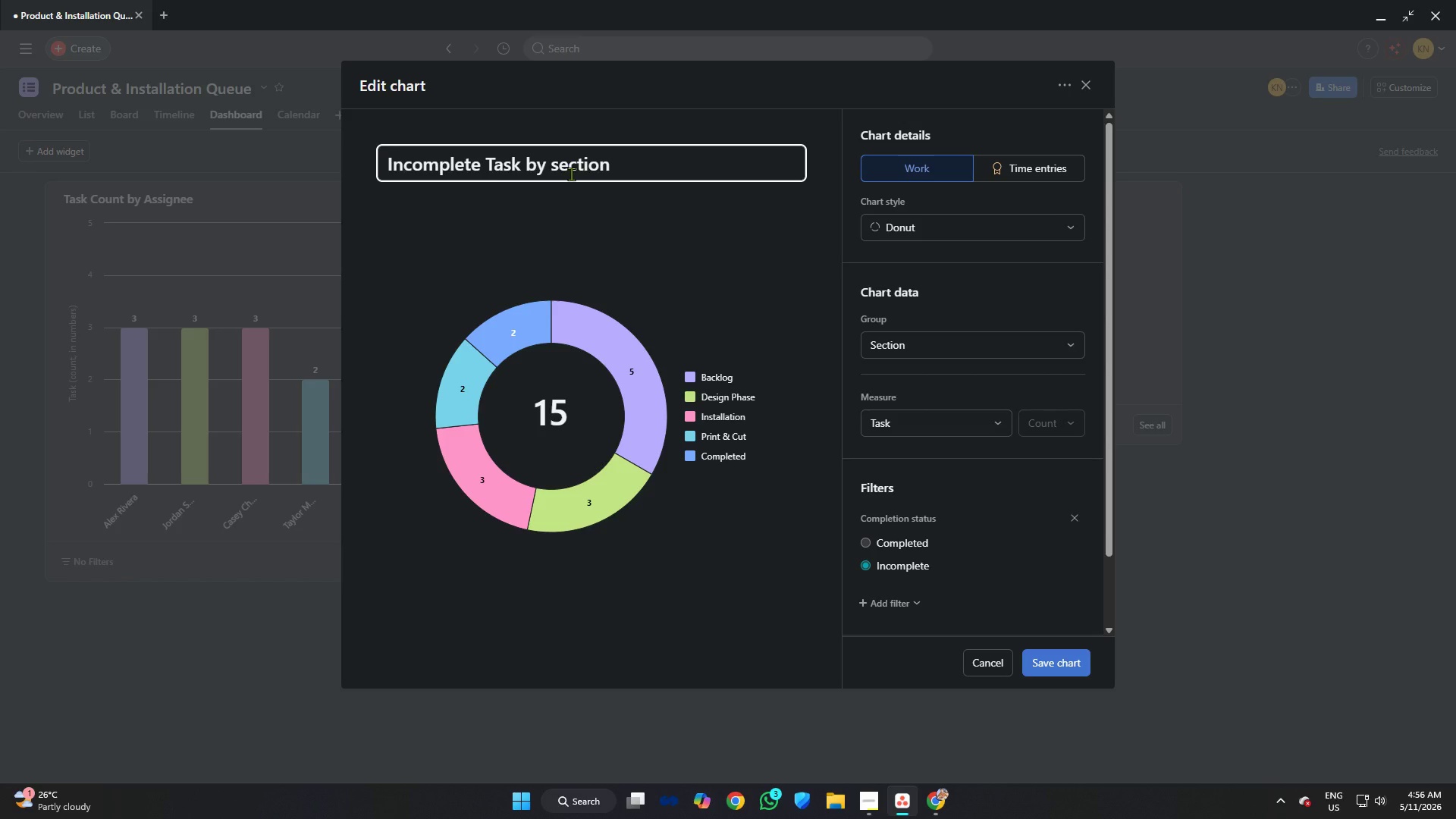 
left_click_drag(start_coordinate=[1178, 247], to_coordinate=[804, 267])